 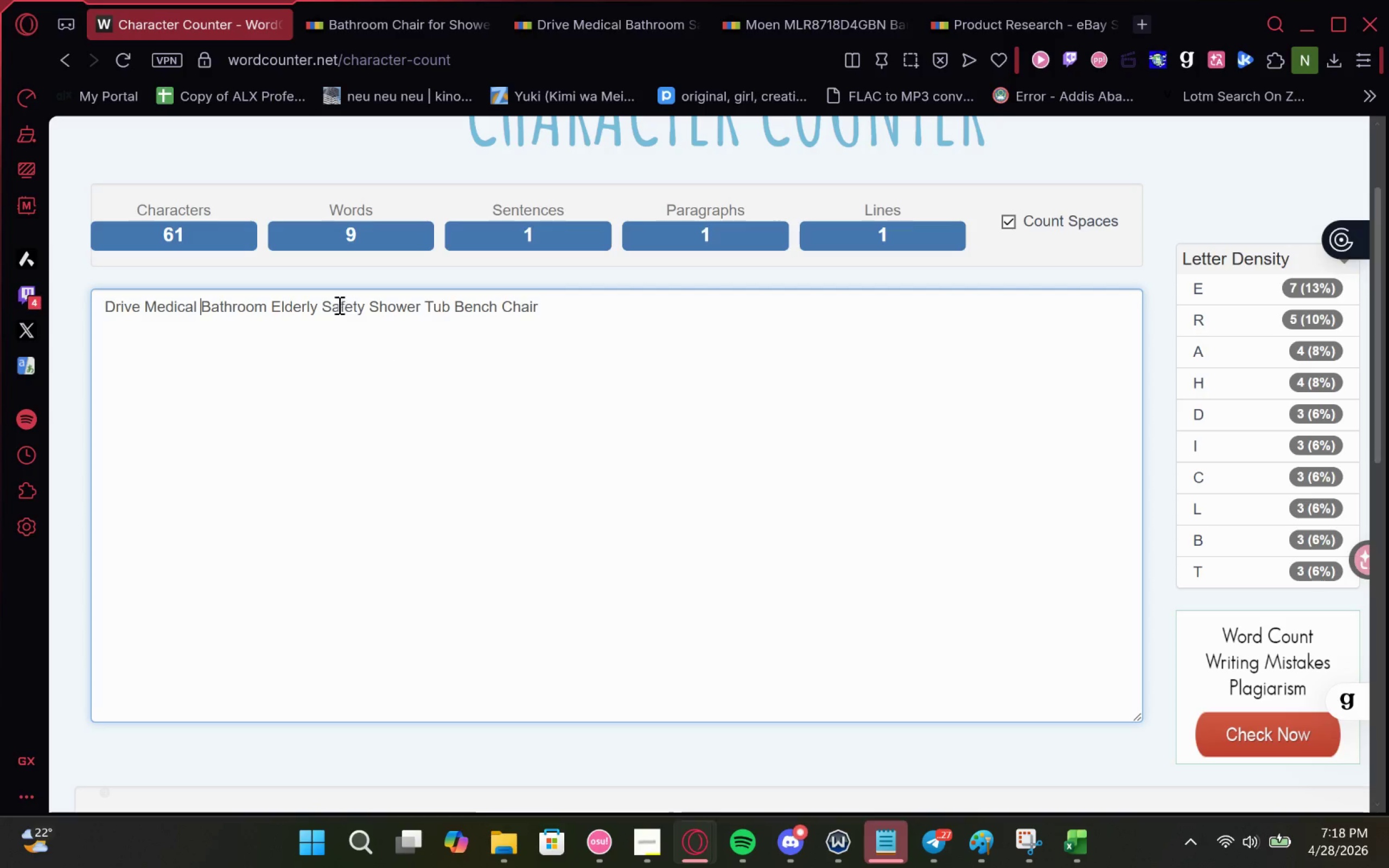 
left_click([555, 310])
 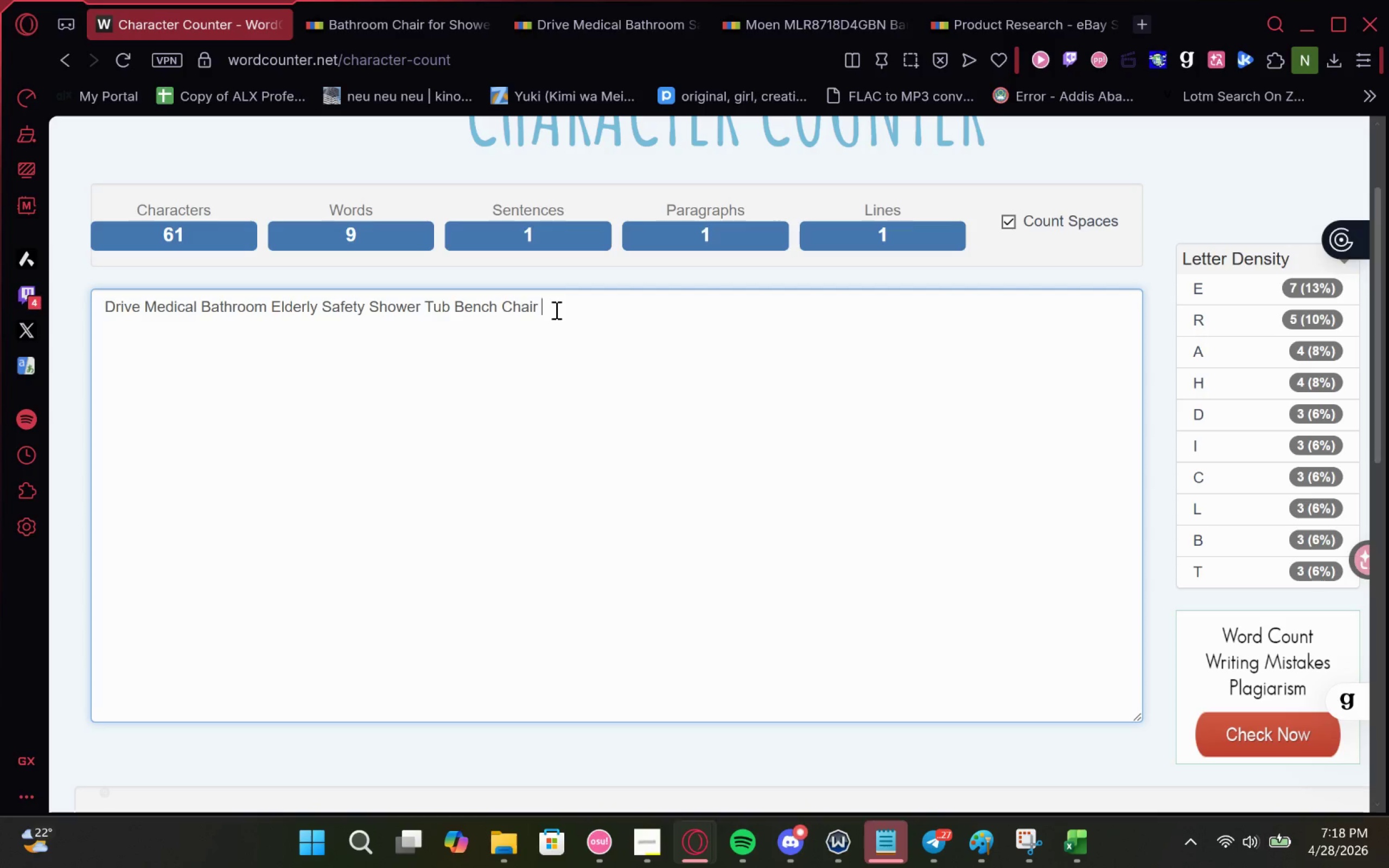 
key(Space)
 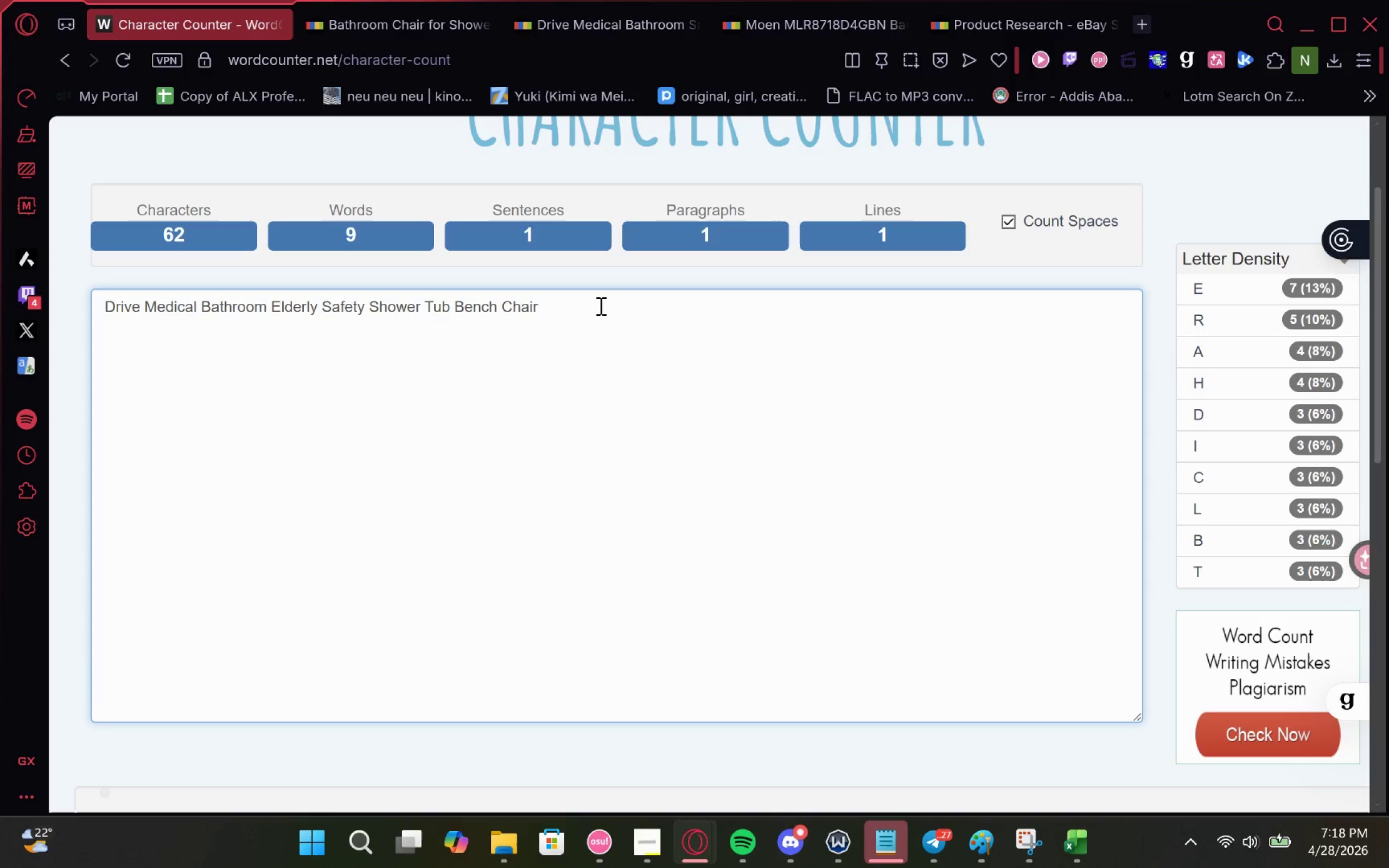 
key(Backspace)
 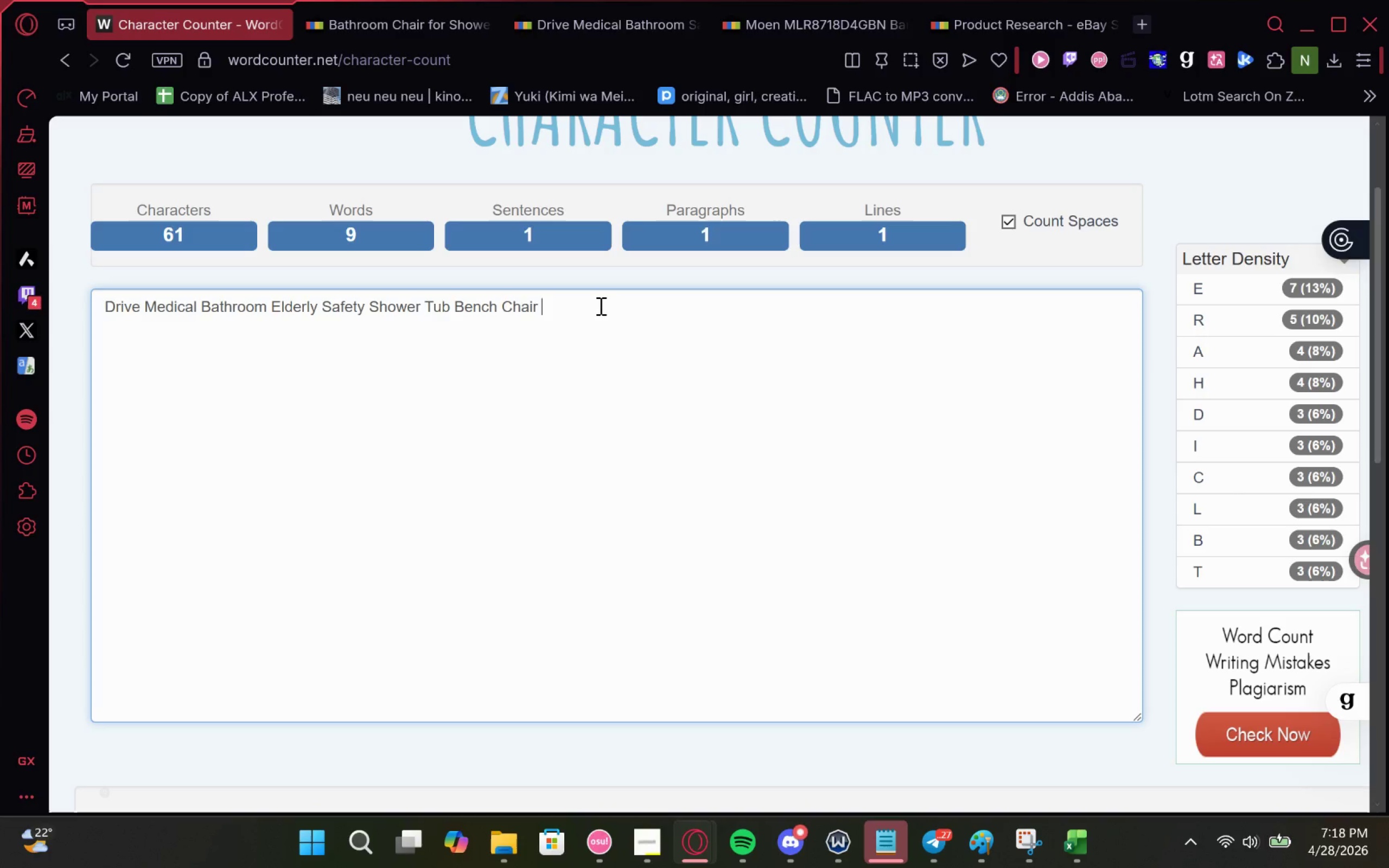 
hold_key(key=ControlLeft, duration=0.7)
 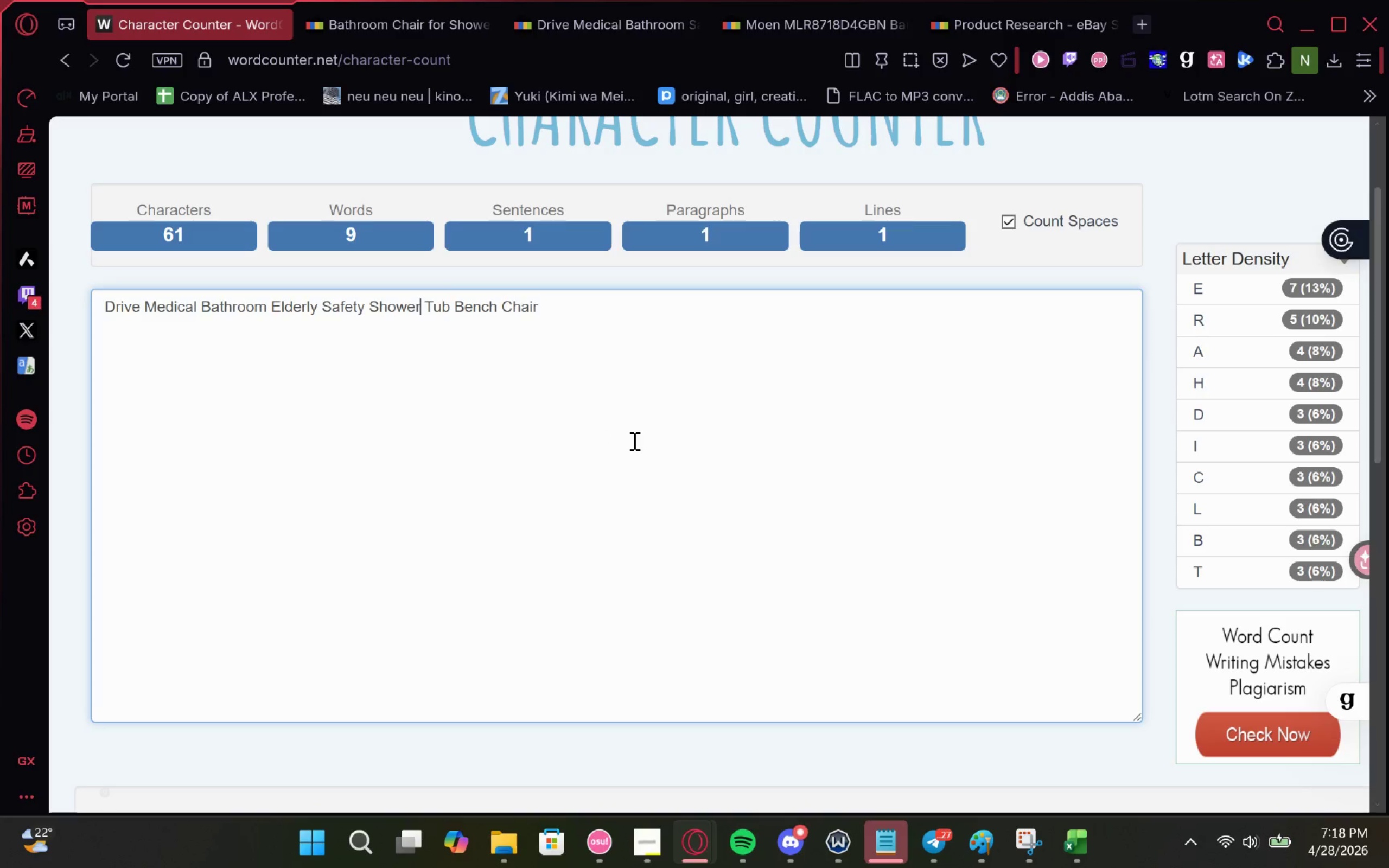 
wait(9.69)
 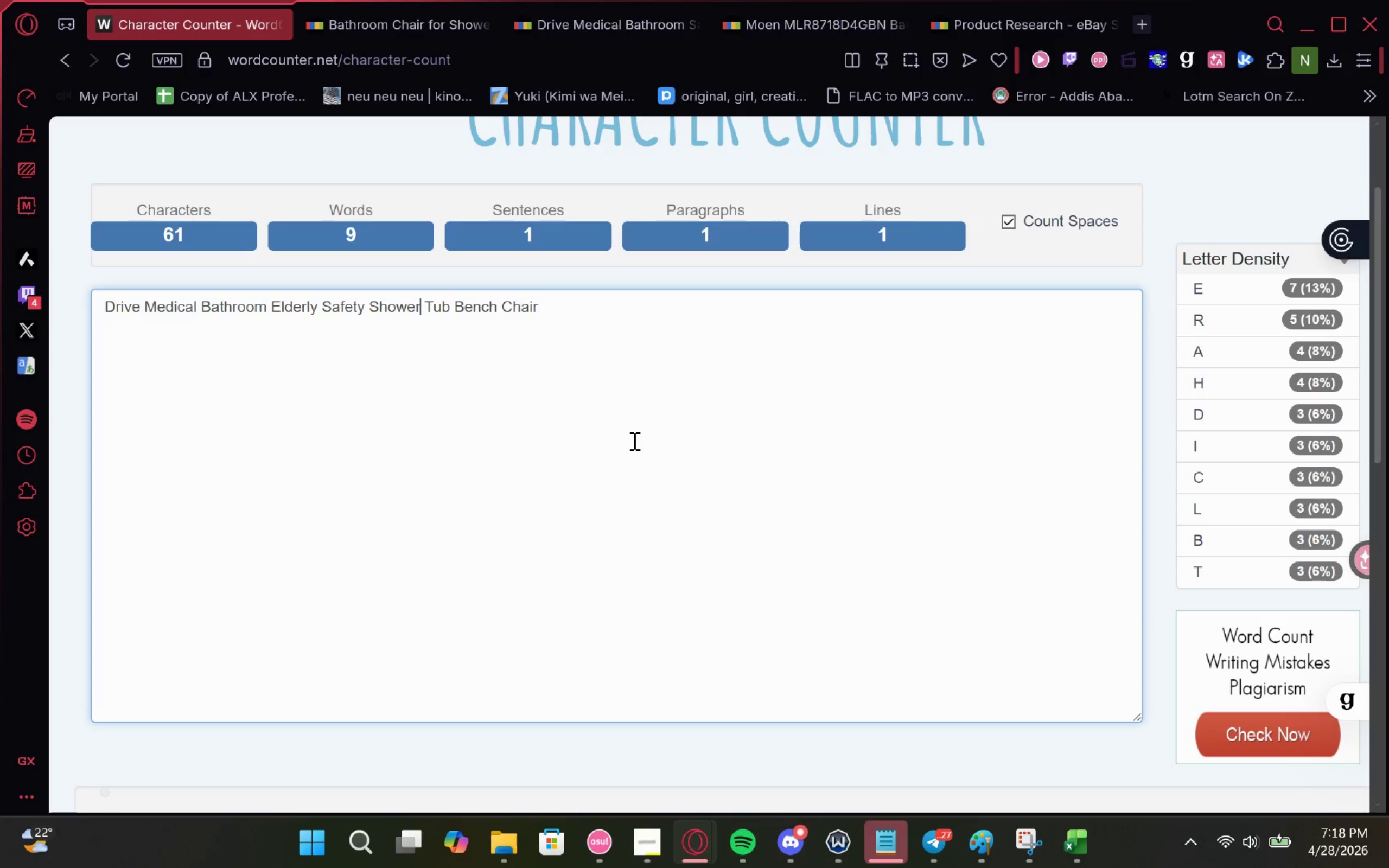 
key(Space)
 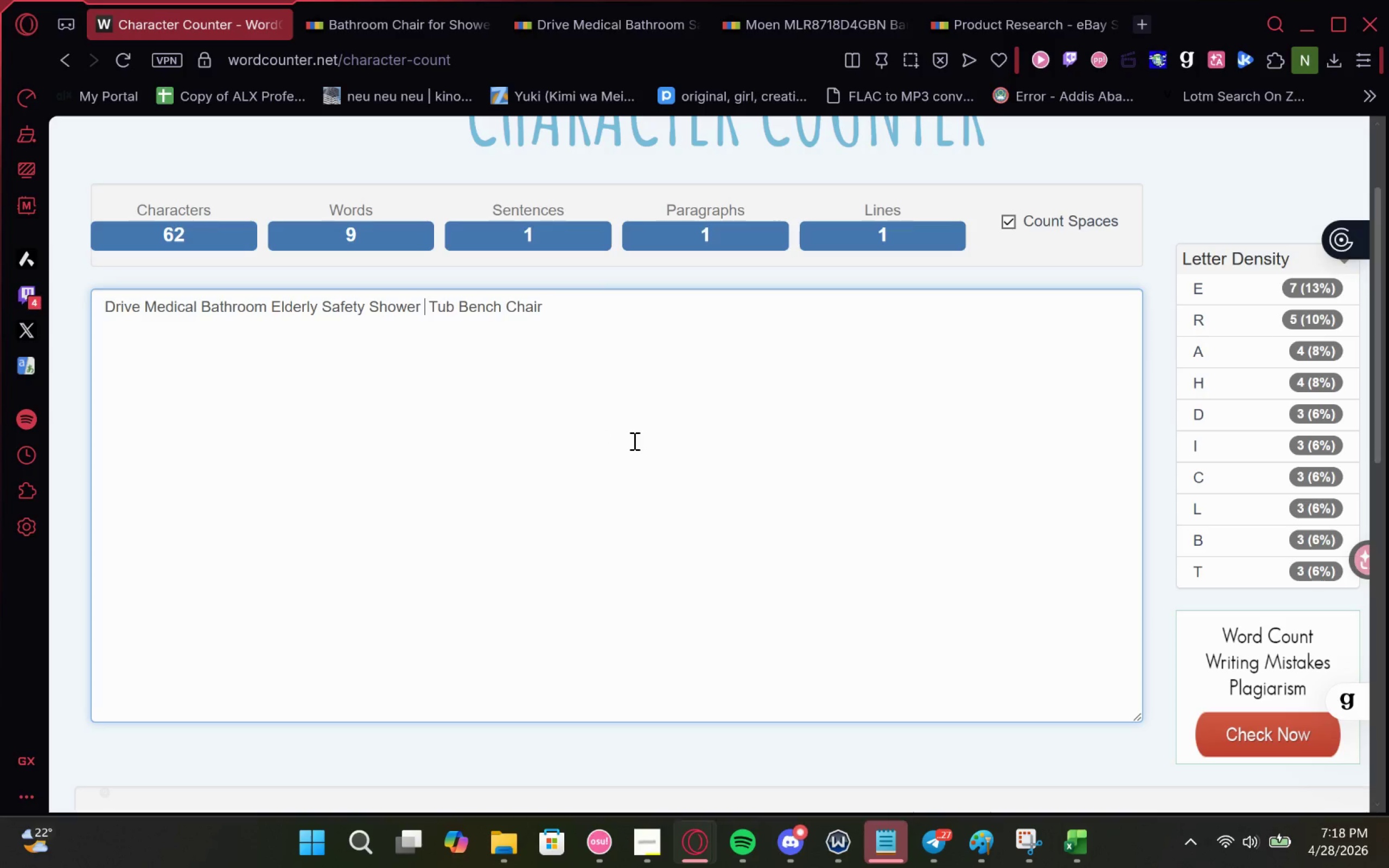 
key(Control+V)
 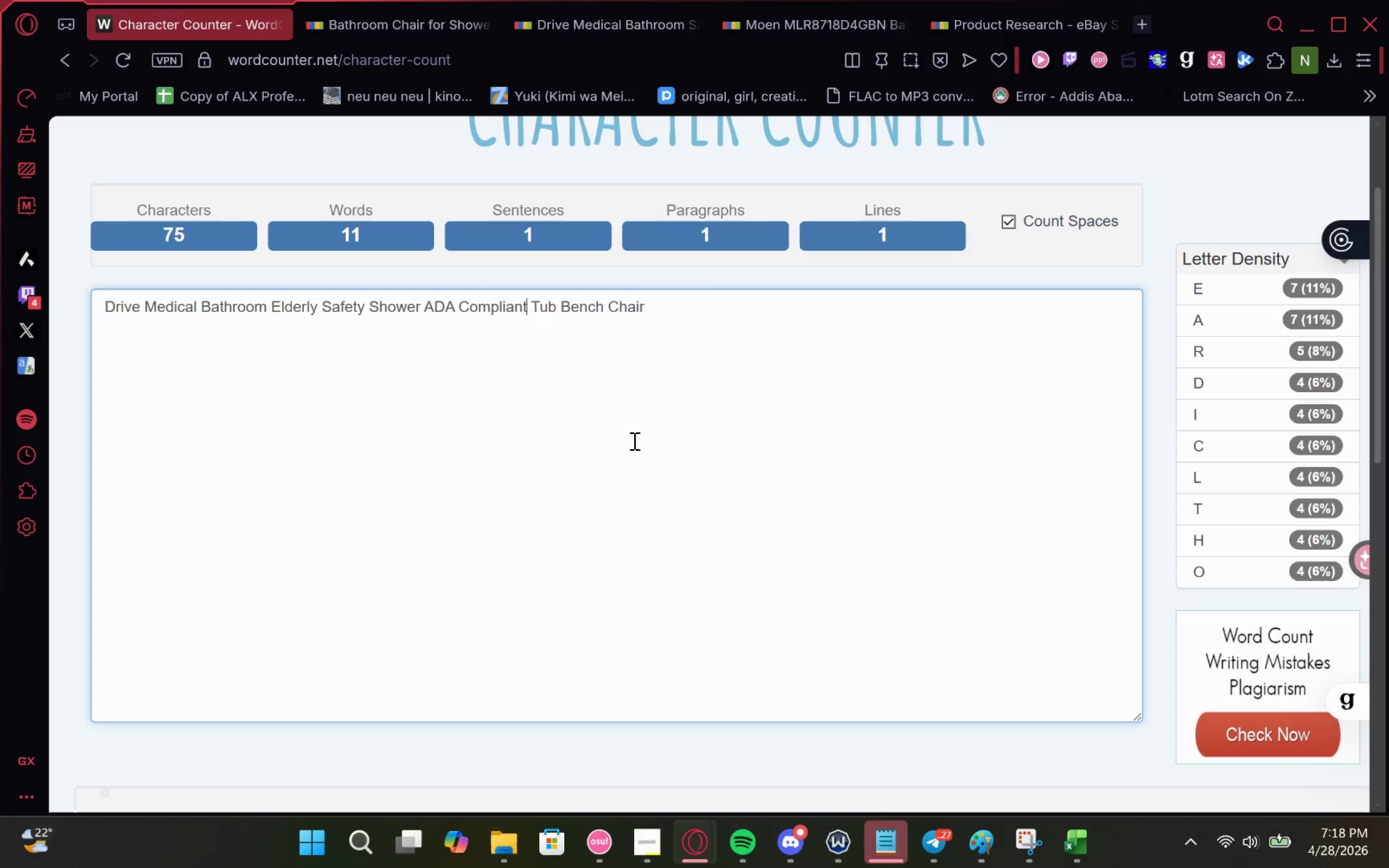 
wait(12.15)
 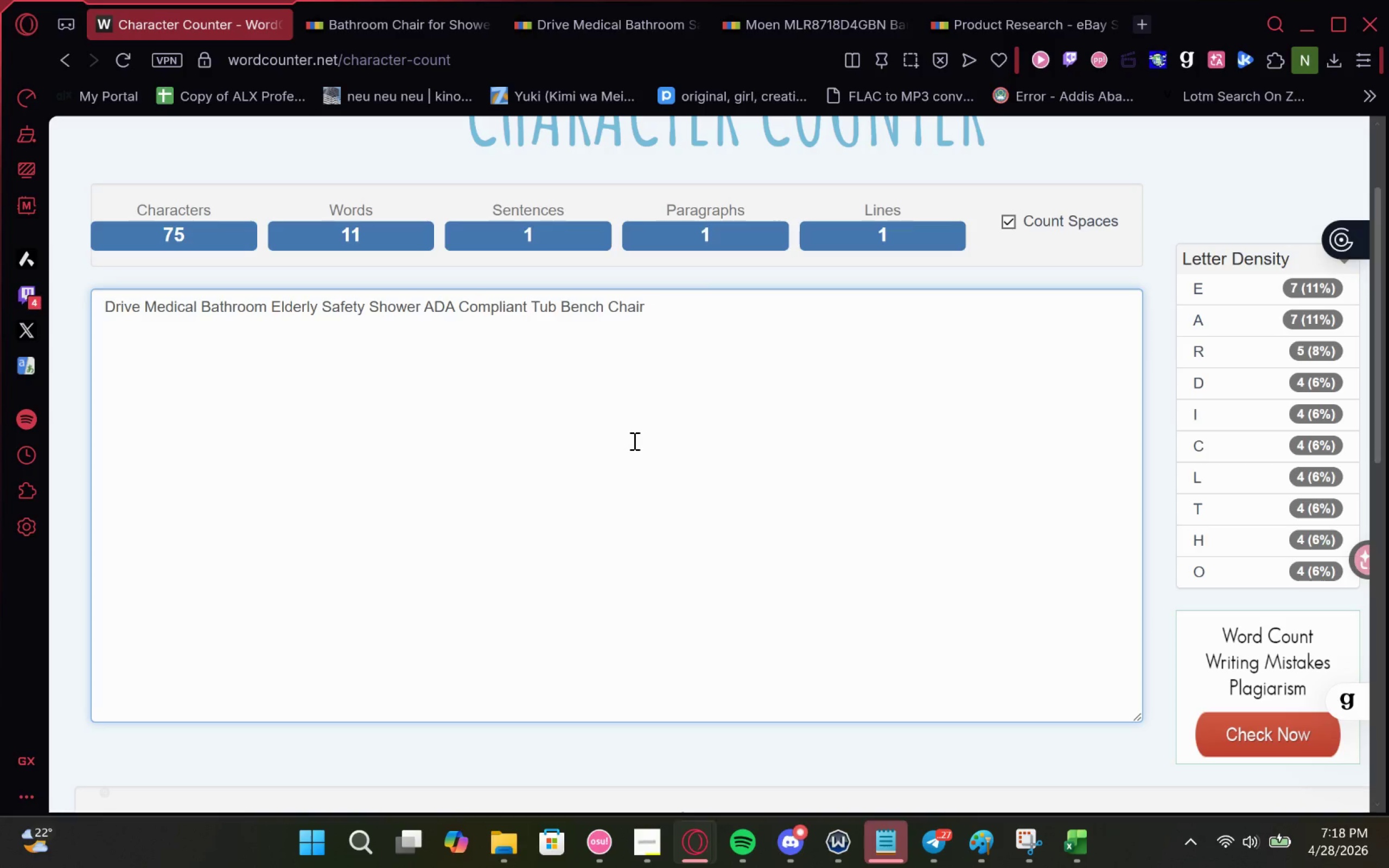 
key(Control+Z)
 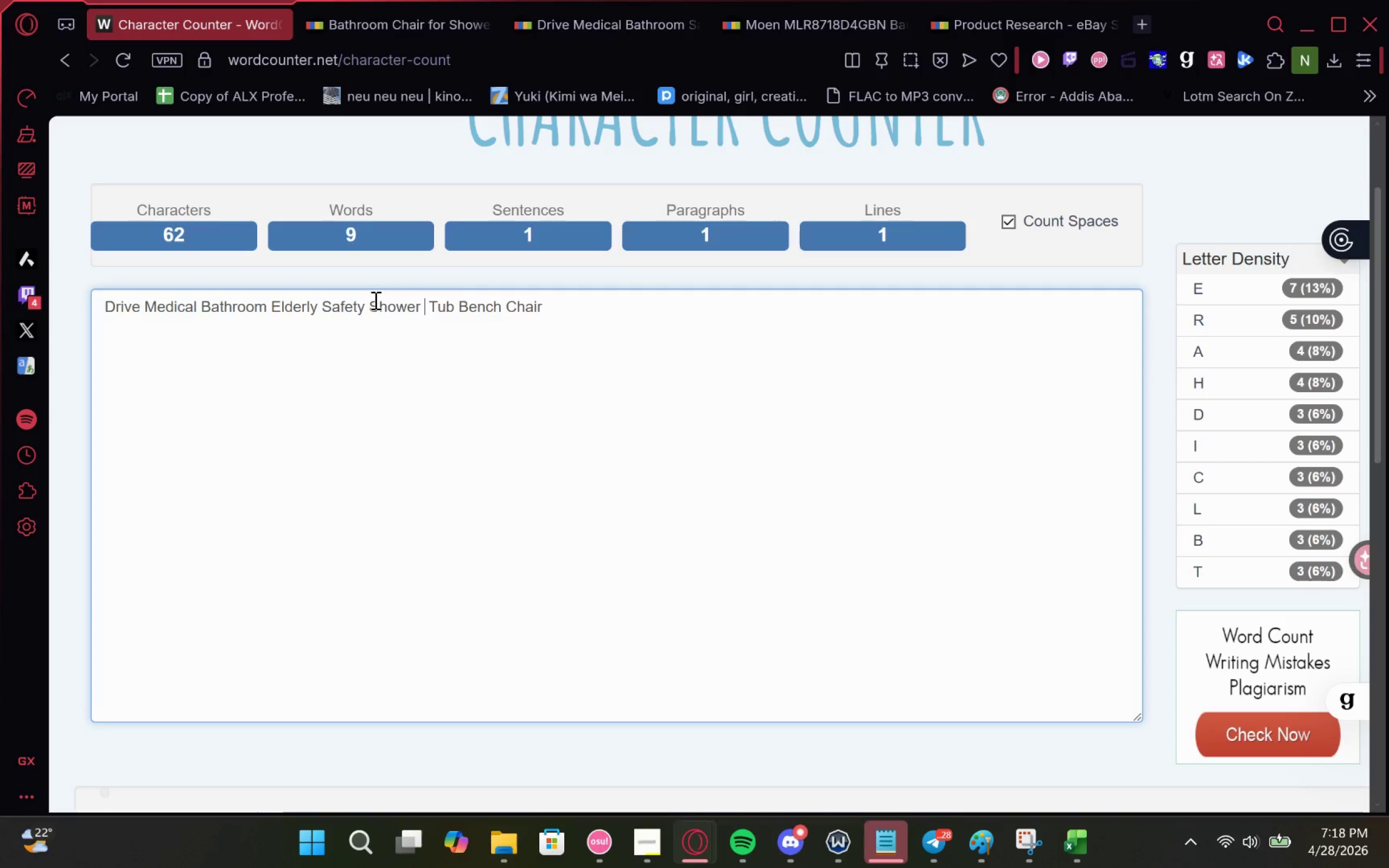 
key(Backspace)
 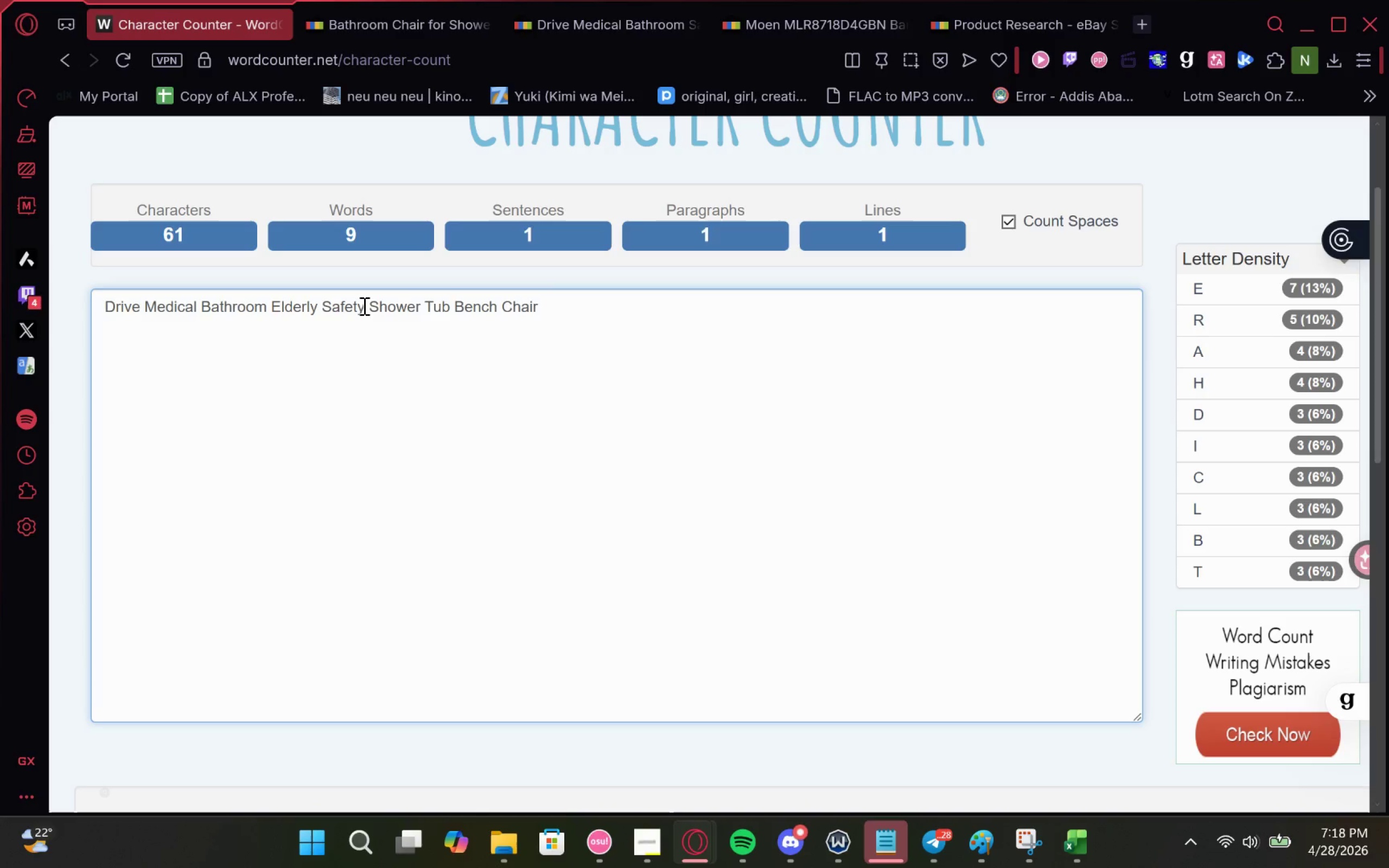 
left_click([365, 305])
 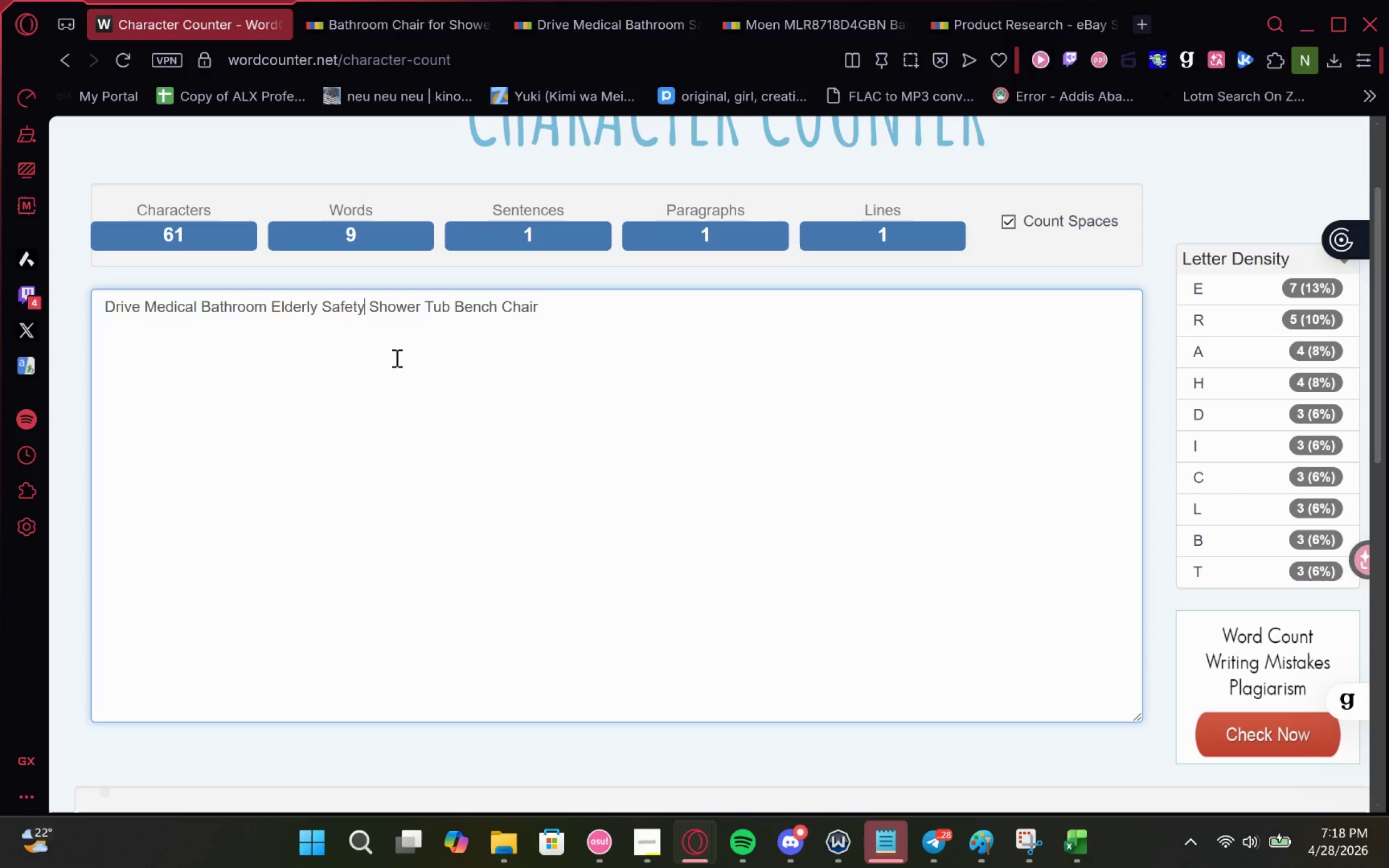 
key(Space)
 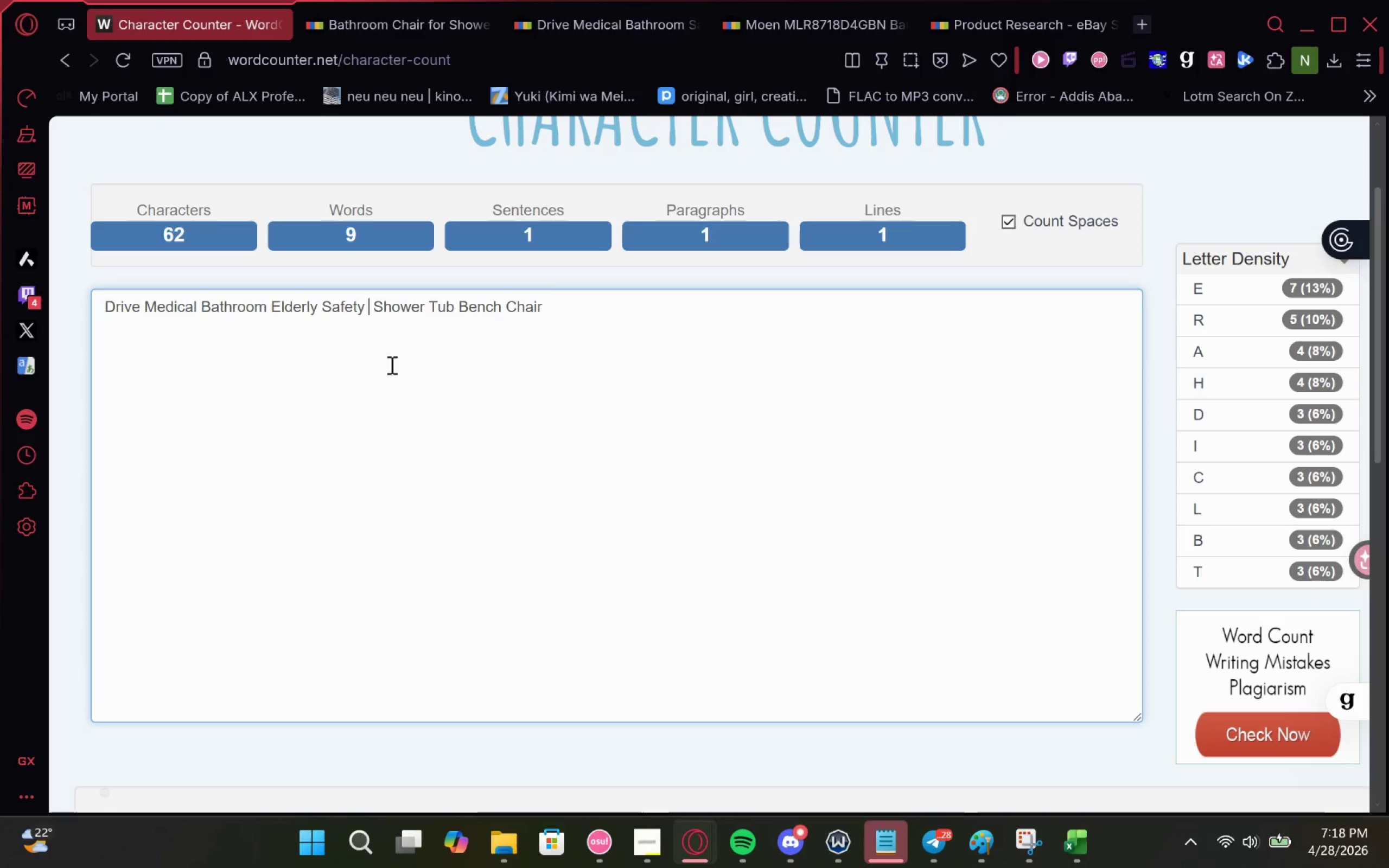 
key(Shift+ShiftLeft)
 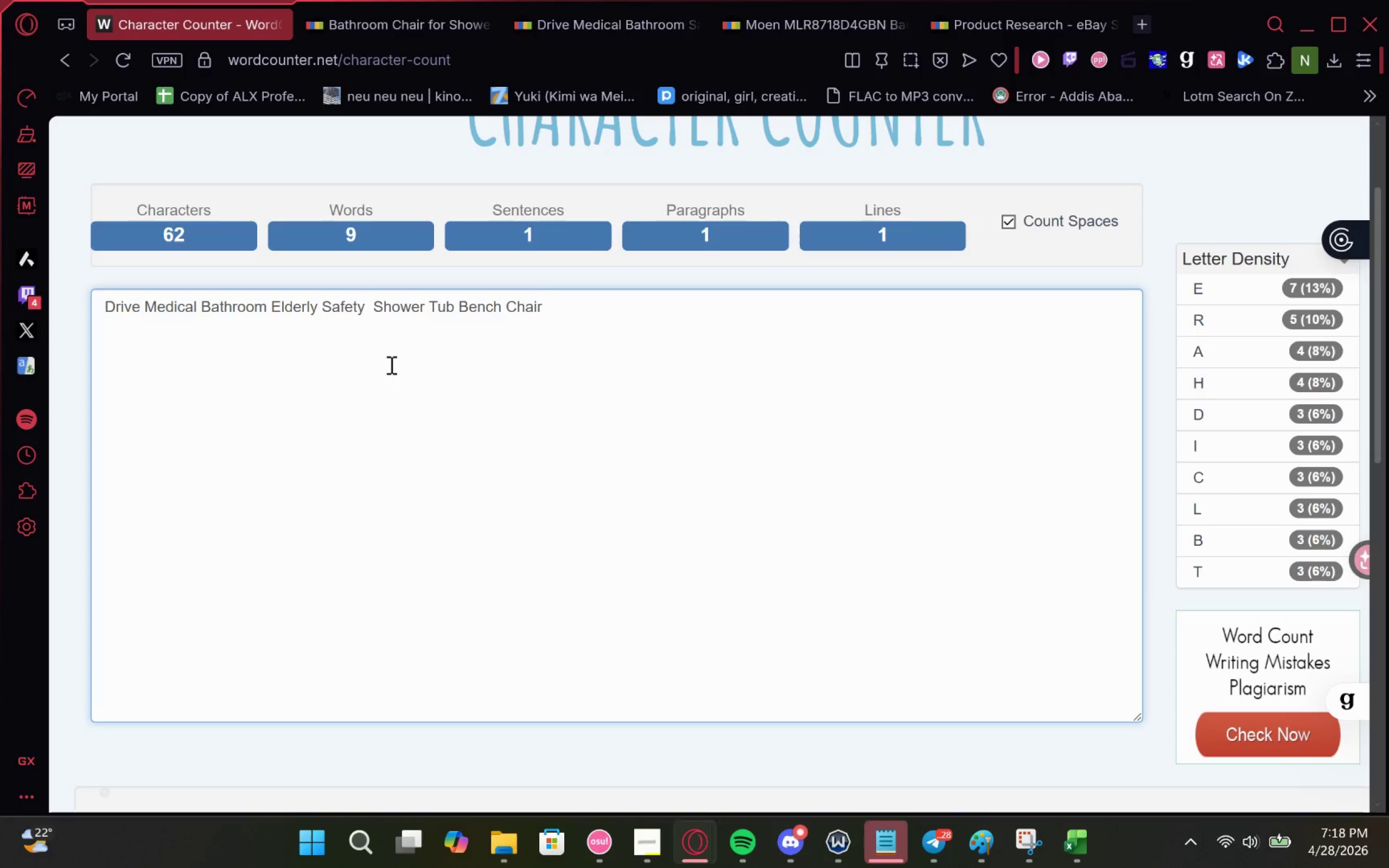 
key(Control+V)
 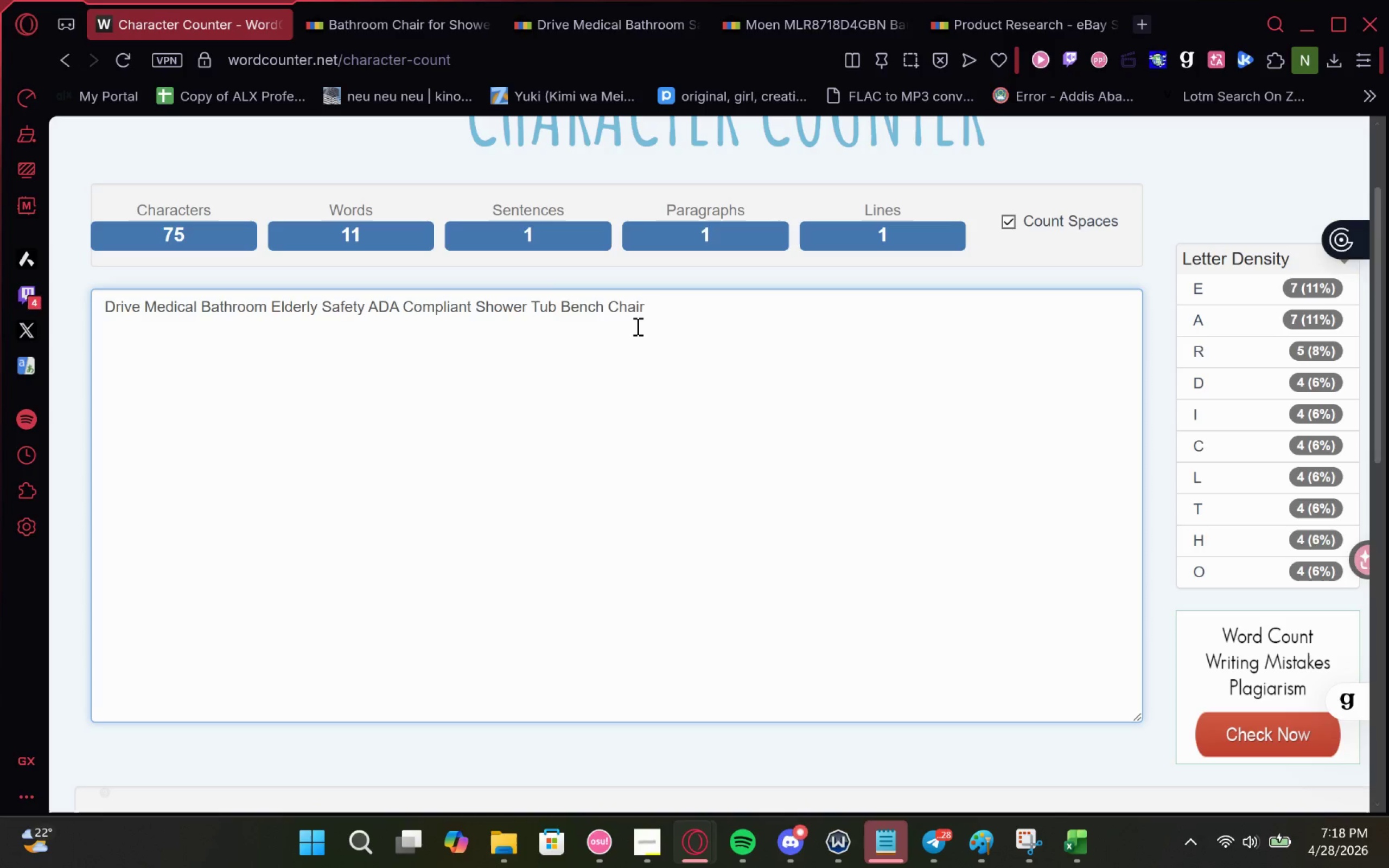 
wait(11.18)
 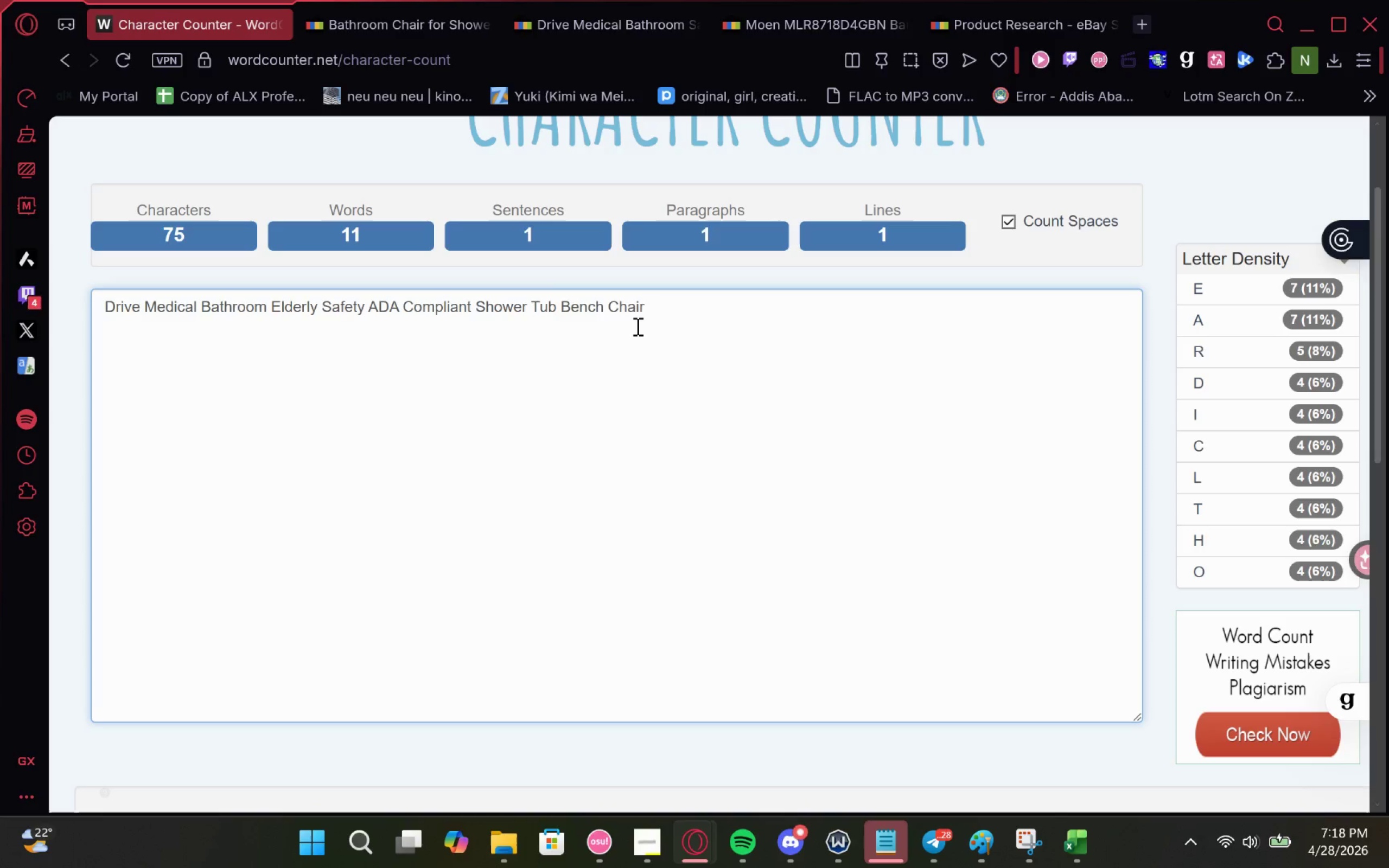 
left_click([651, 853])